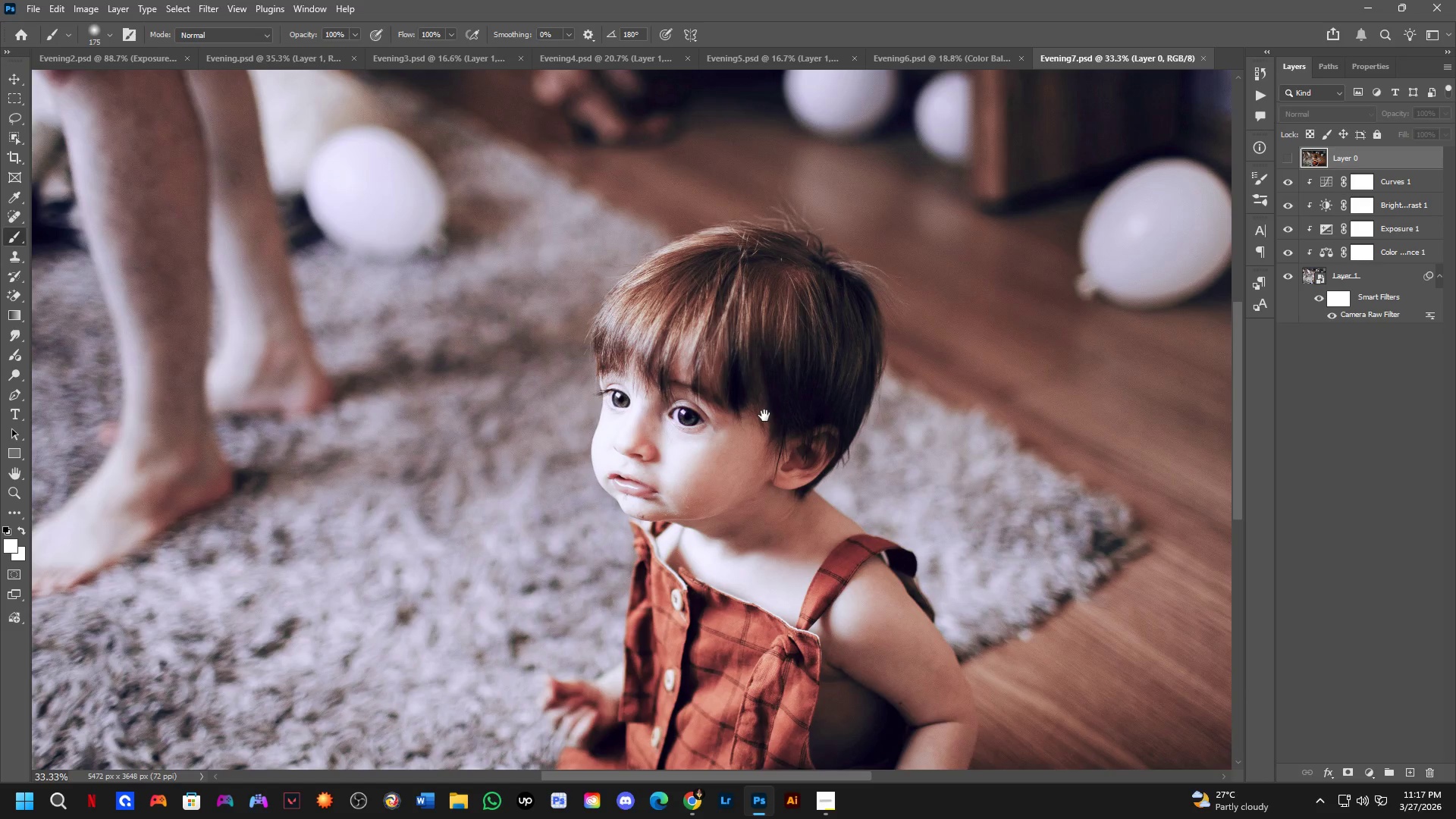 
scroll: coordinate [781, 457], scroll_direction: up, amount: 2.0
 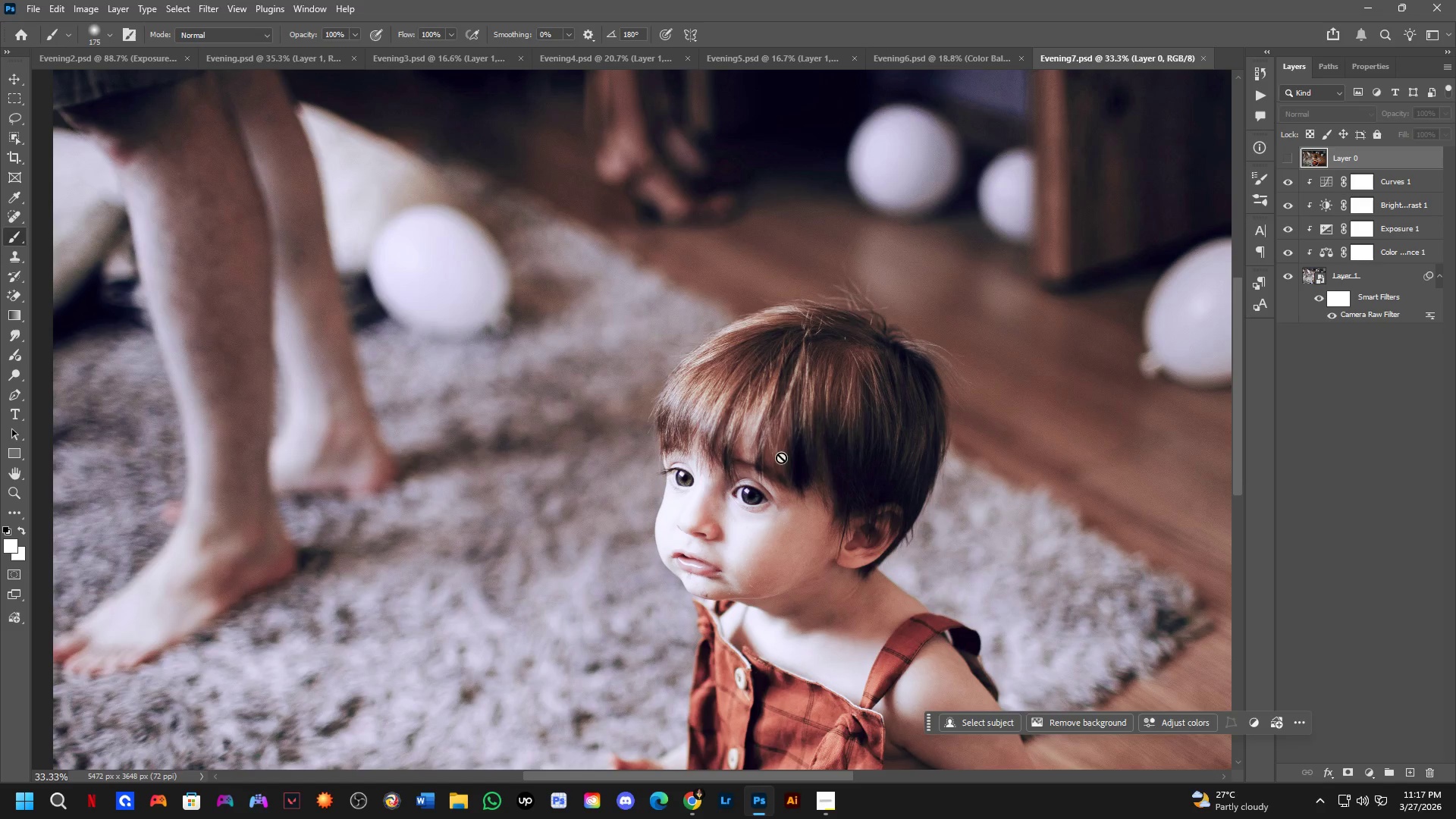 
key(Shift+ShiftLeft)
 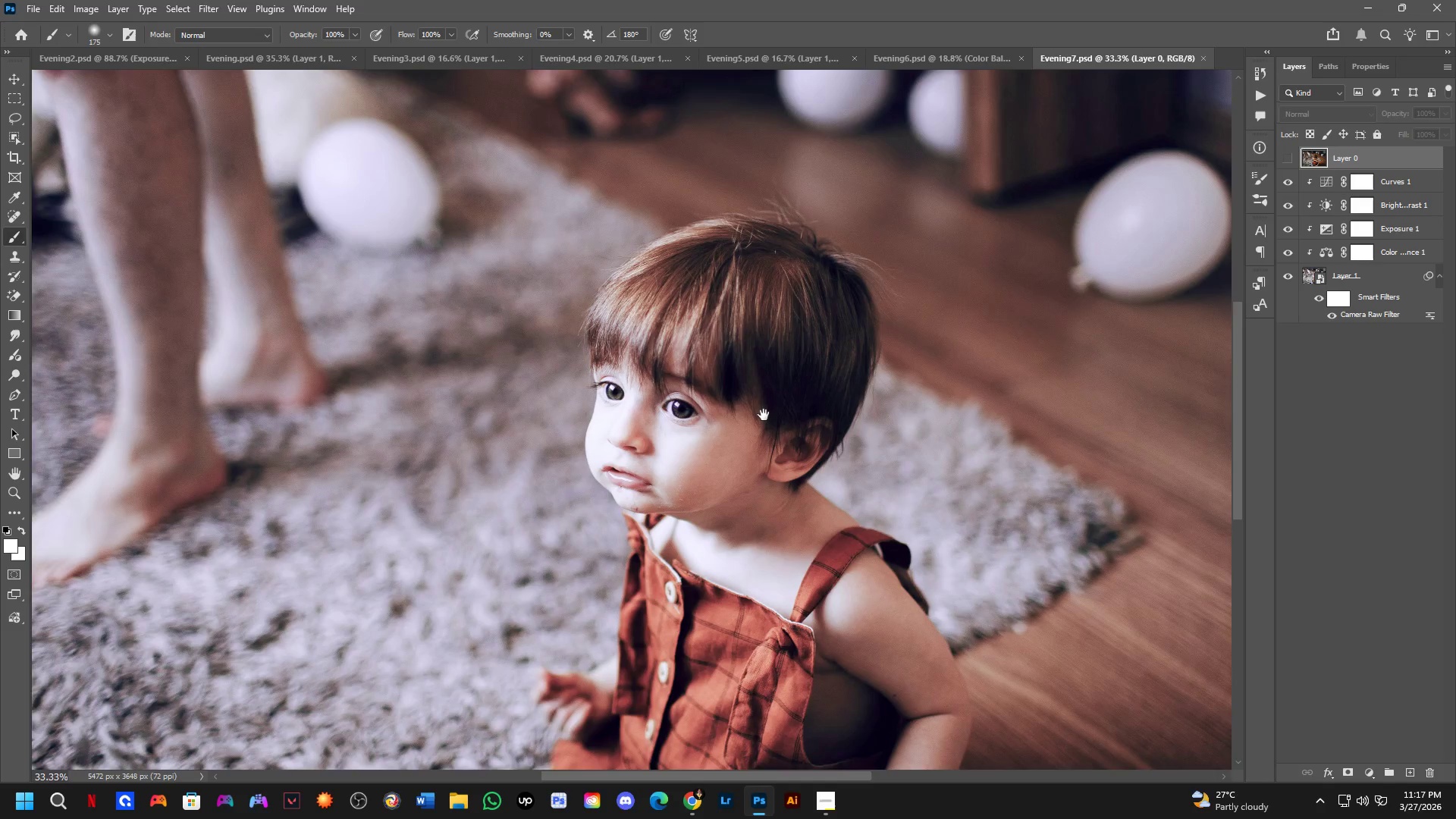 
hold_key(key=Space, duration=0.44)
 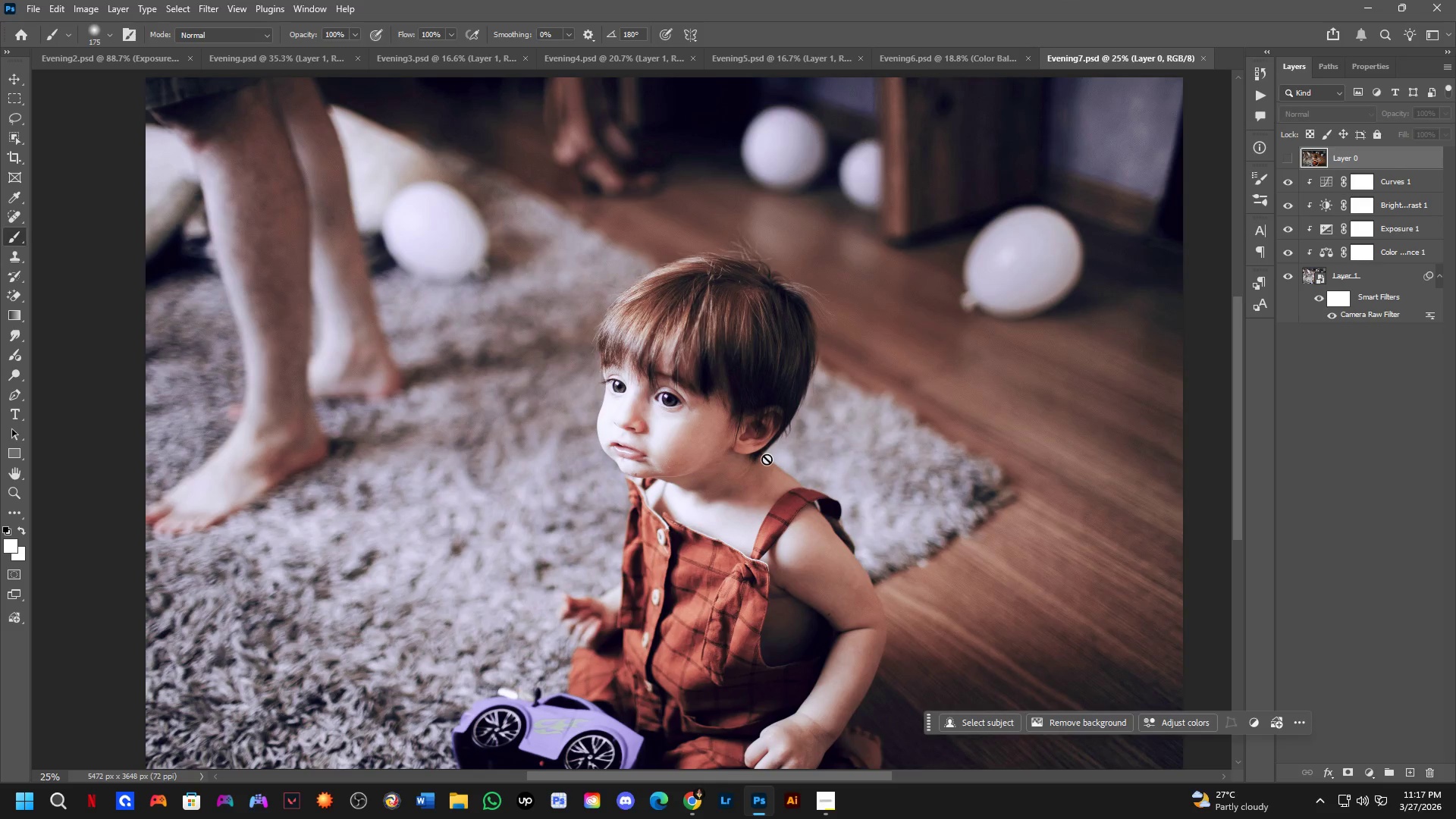 
left_click_drag(start_coordinate=[773, 436], to_coordinate=[757, 447])
 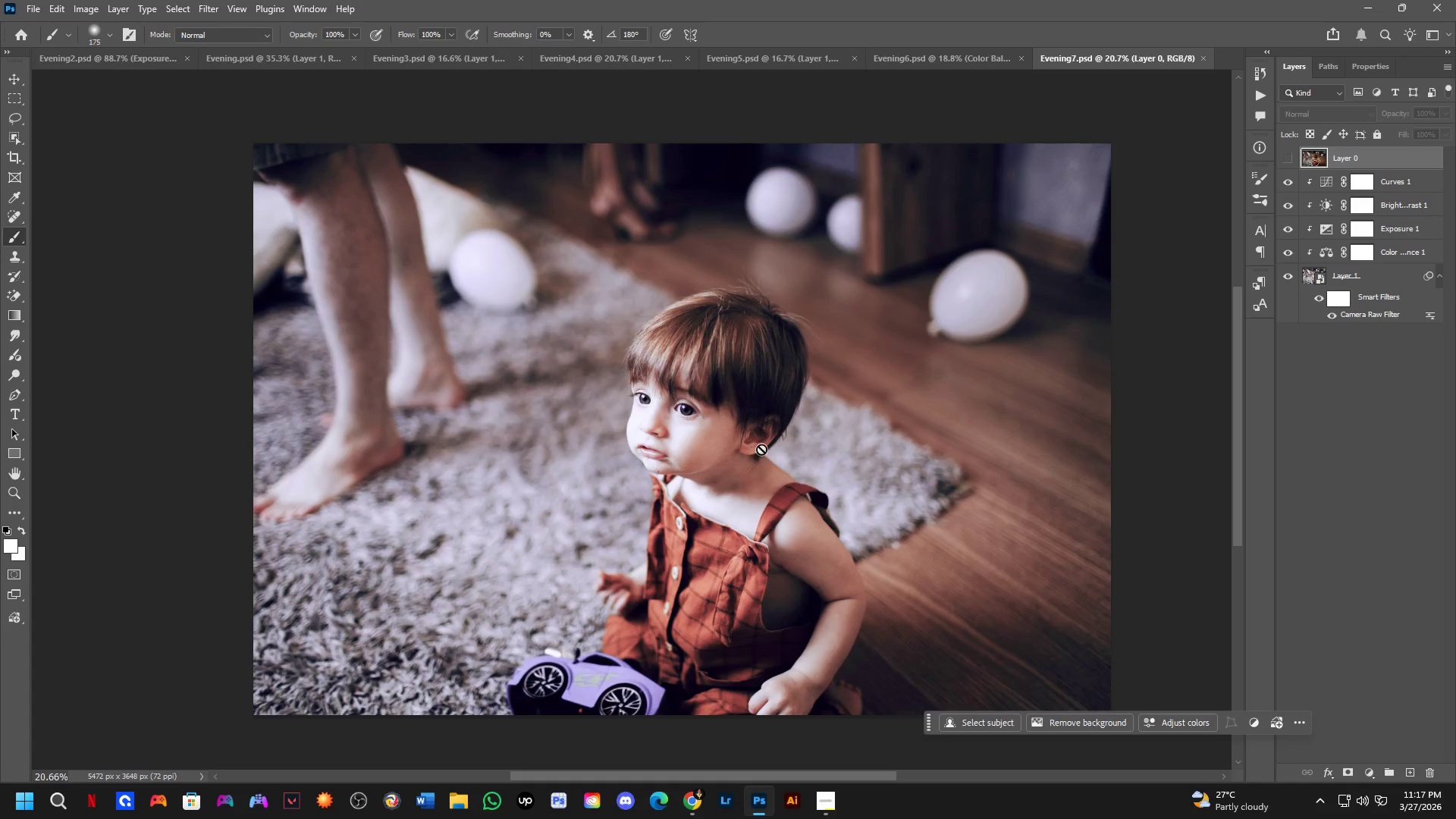 
key(Shift+ShiftLeft)
 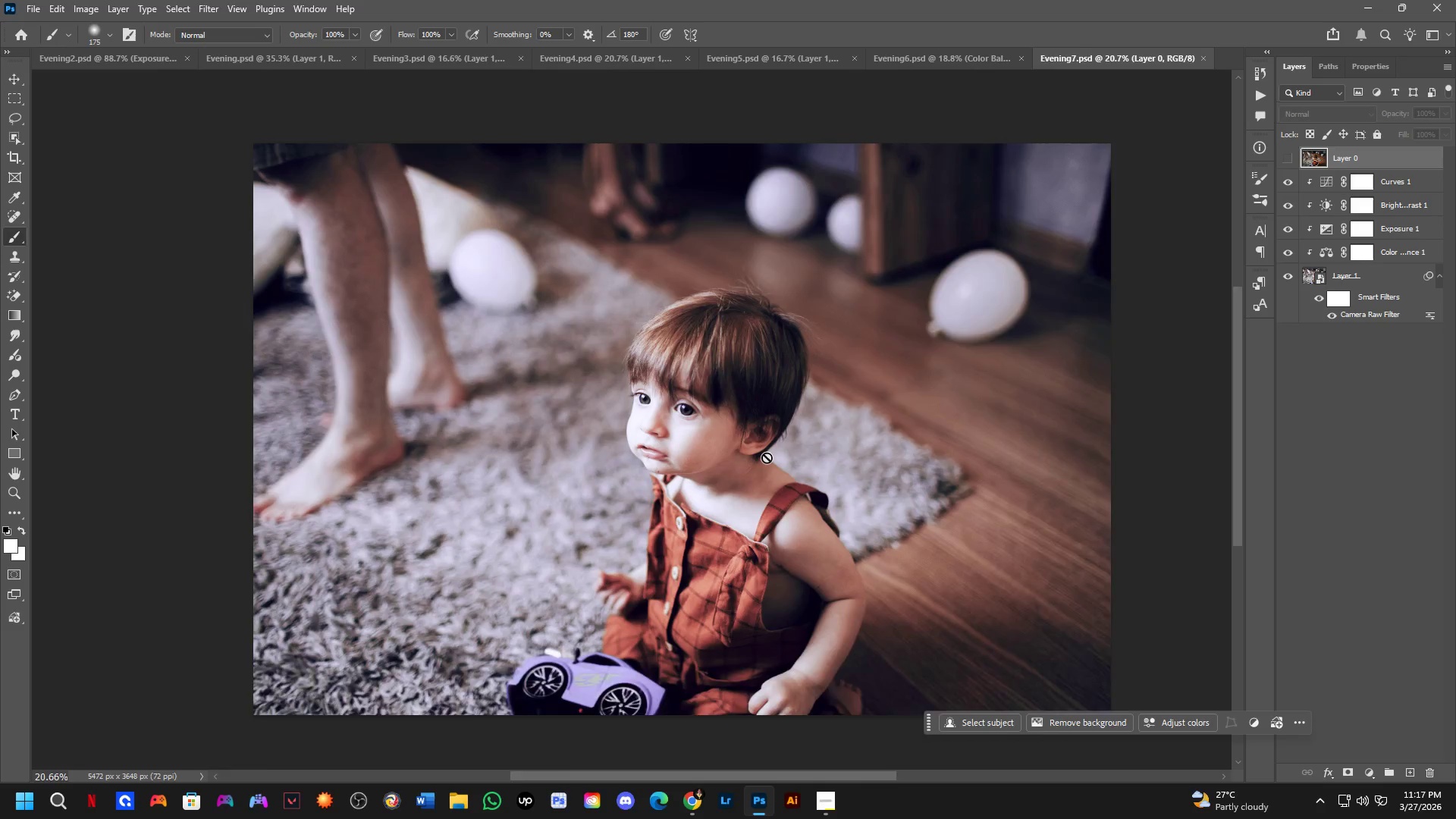 
scroll: coordinate [764, 421], scroll_direction: down, amount: 4.0
 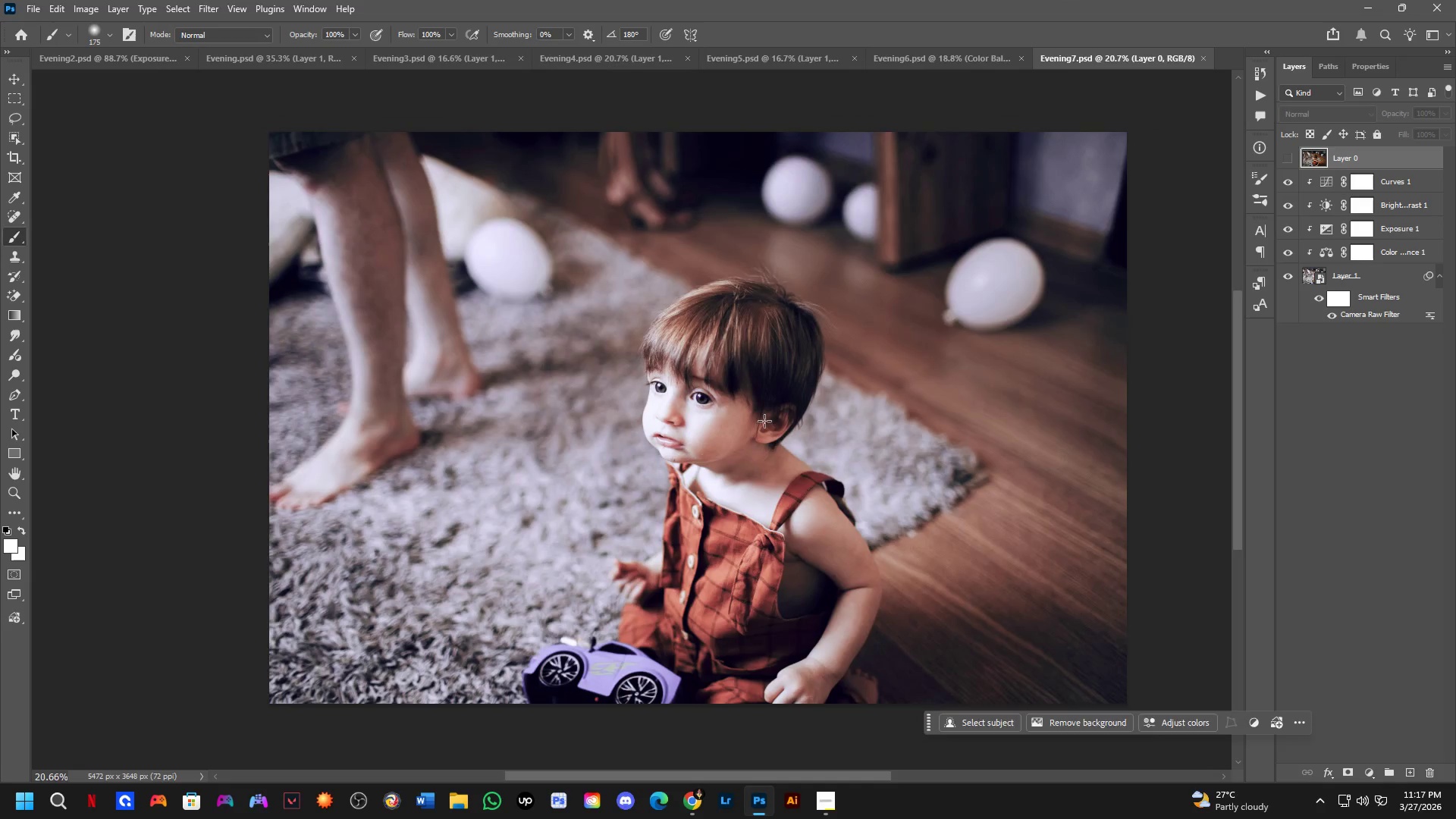 
key(Shift+ShiftLeft)
 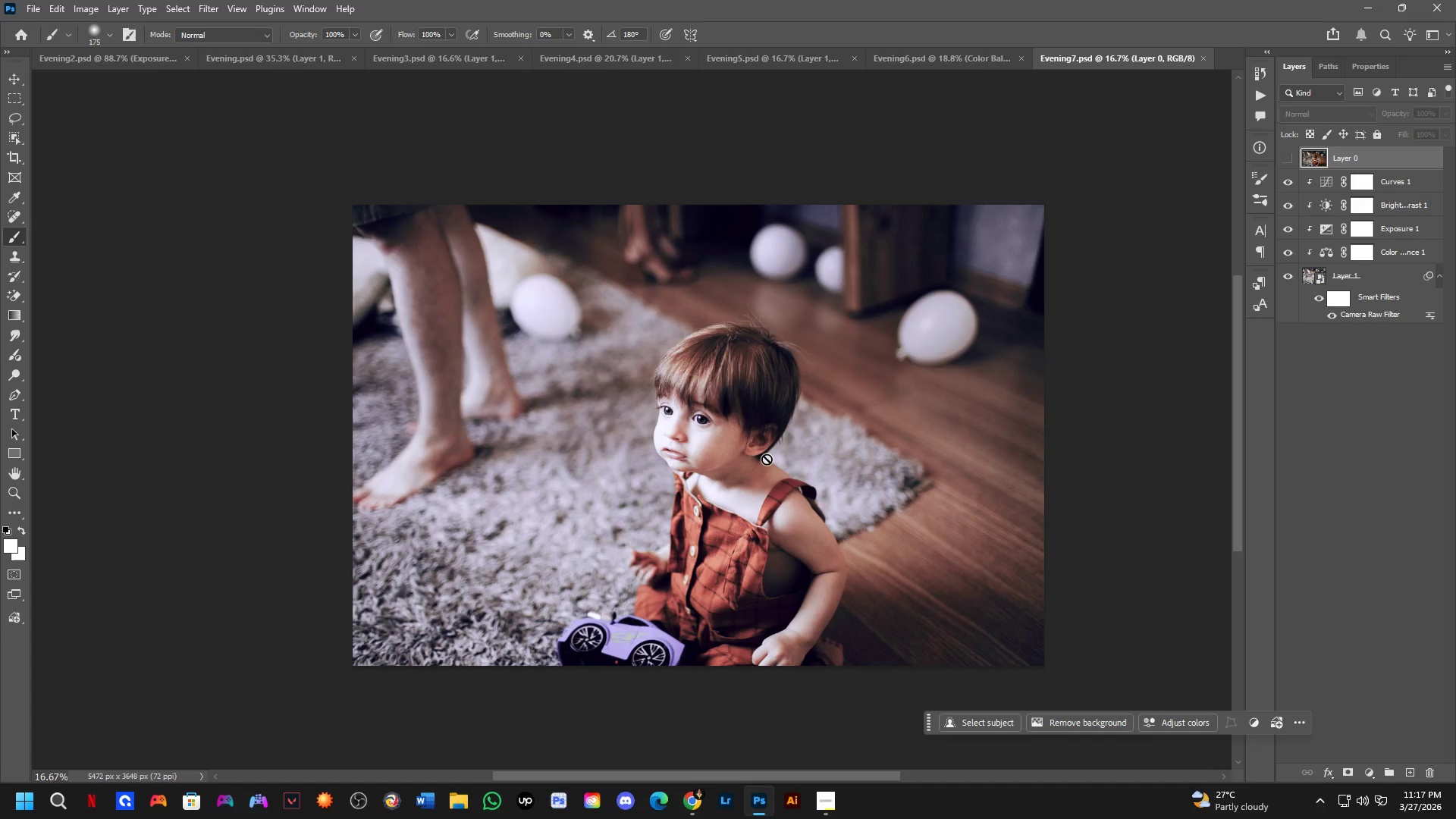 
hold_key(key=Space, duration=0.92)
 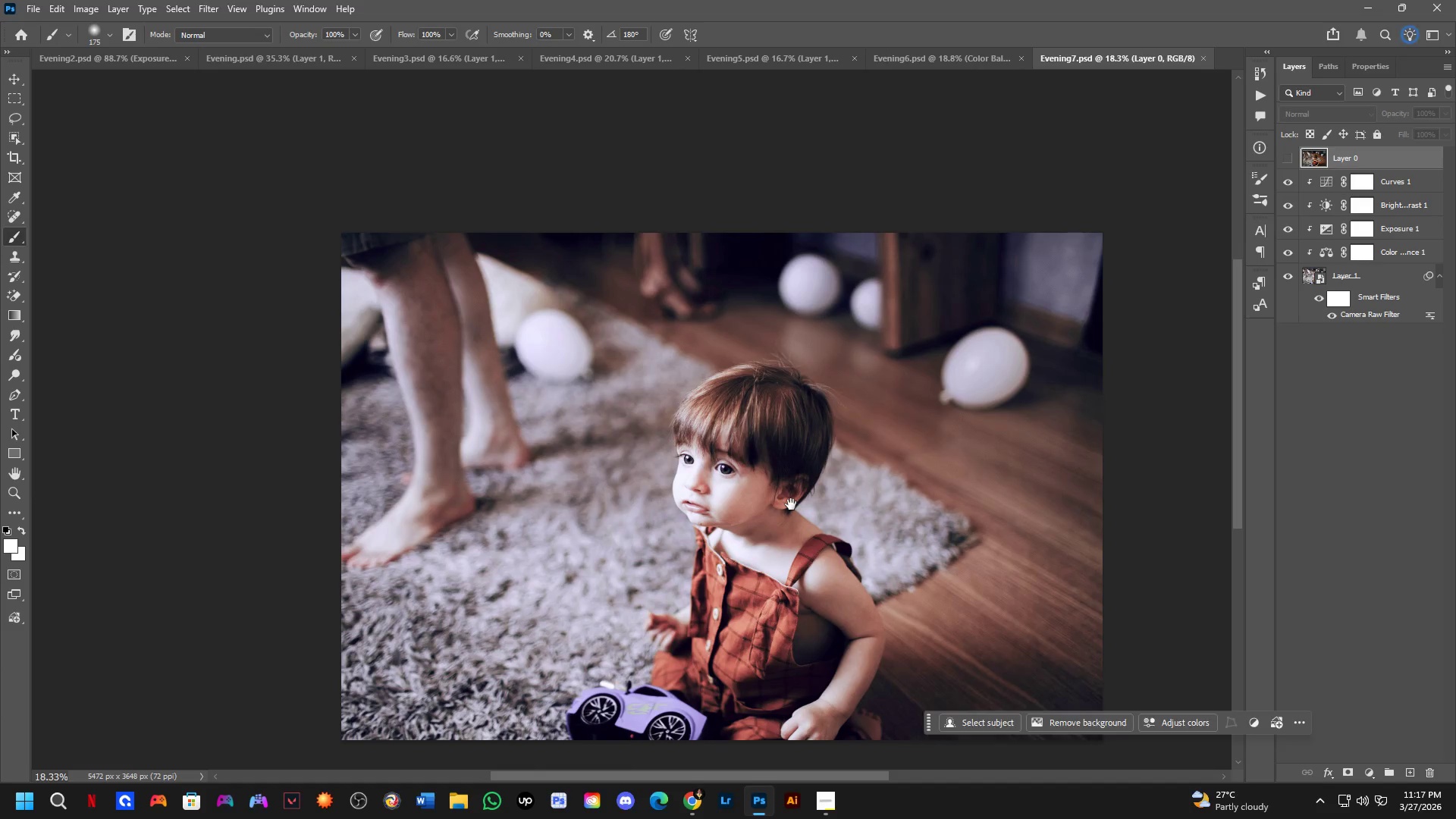 
left_click_drag(start_coordinate=[764, 468], to_coordinate=[795, 520])
 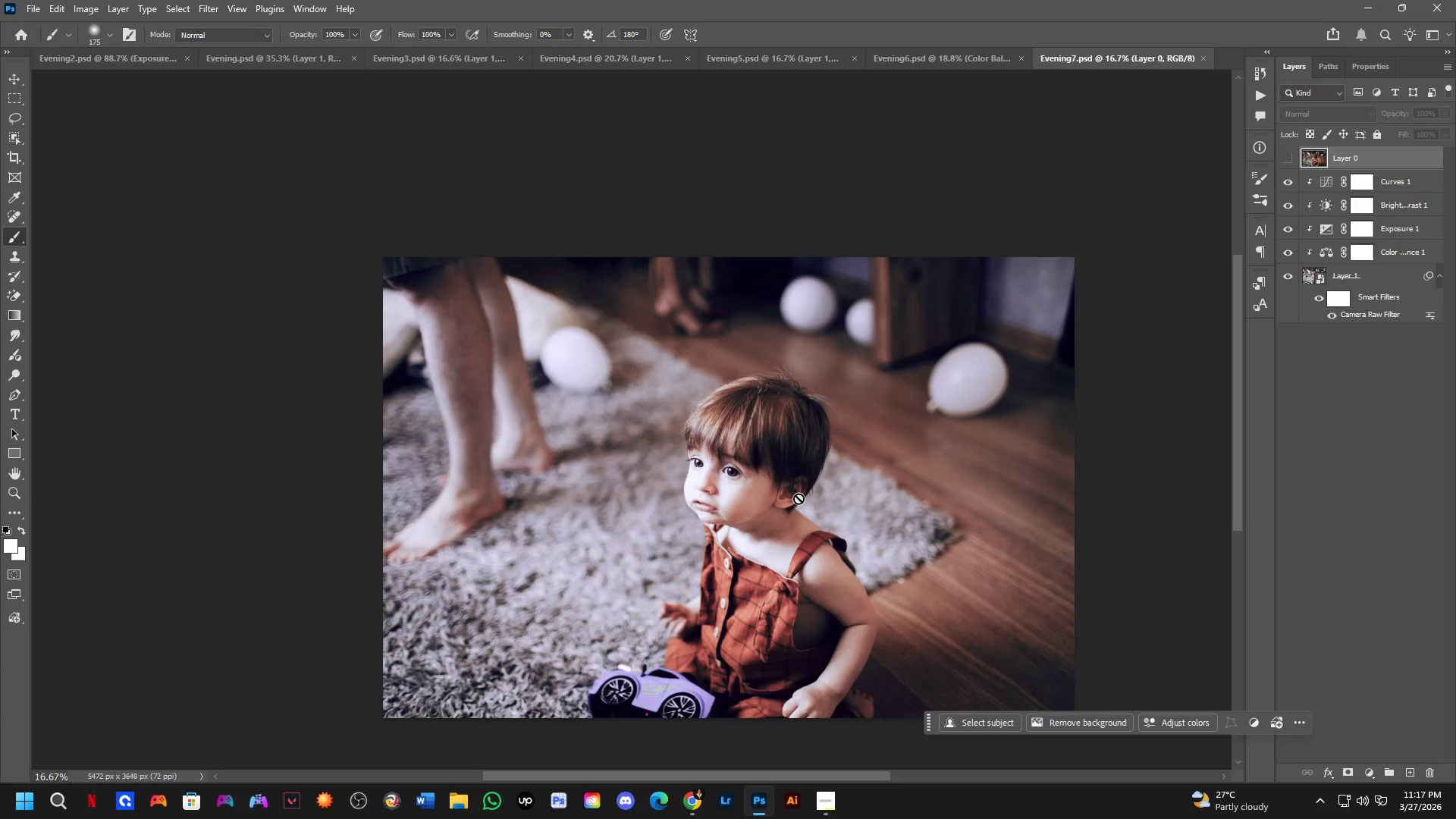 
scroll: coordinate [767, 459], scroll_direction: none, amount: 0.0
 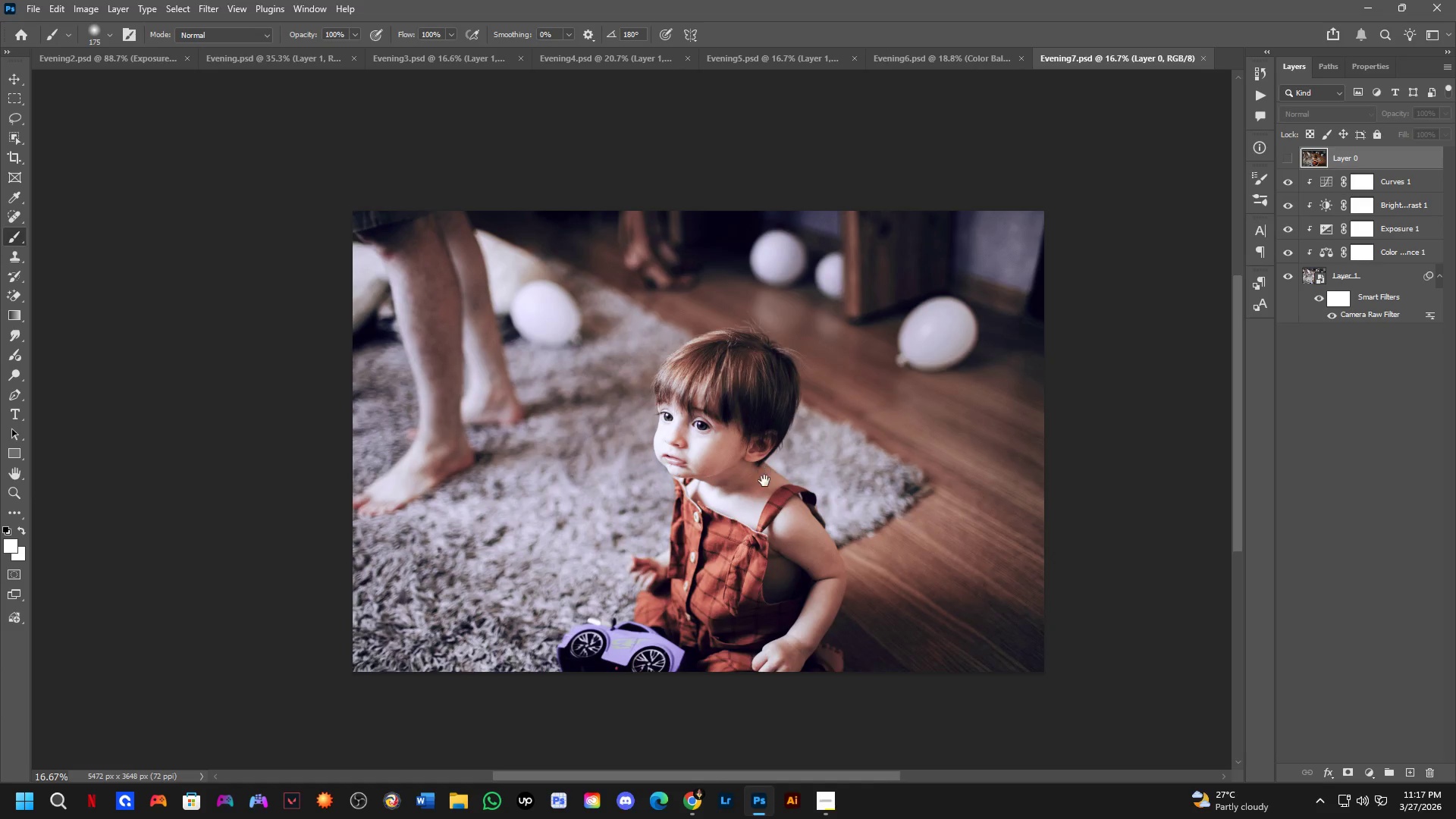 
hold_key(key=Space, duration=0.98)
 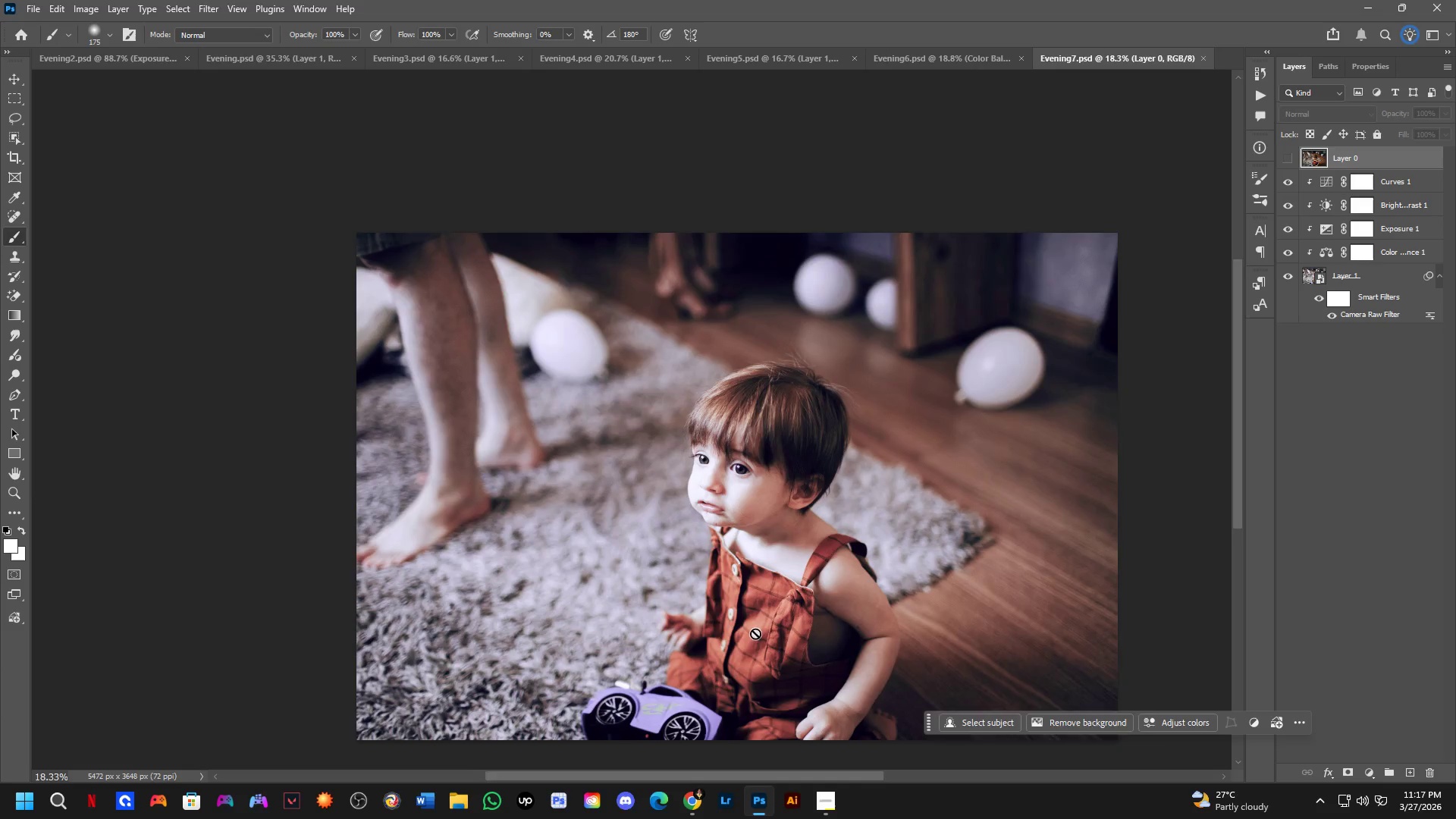 
left_click_drag(start_coordinate=[791, 504], to_coordinate=[806, 504])
 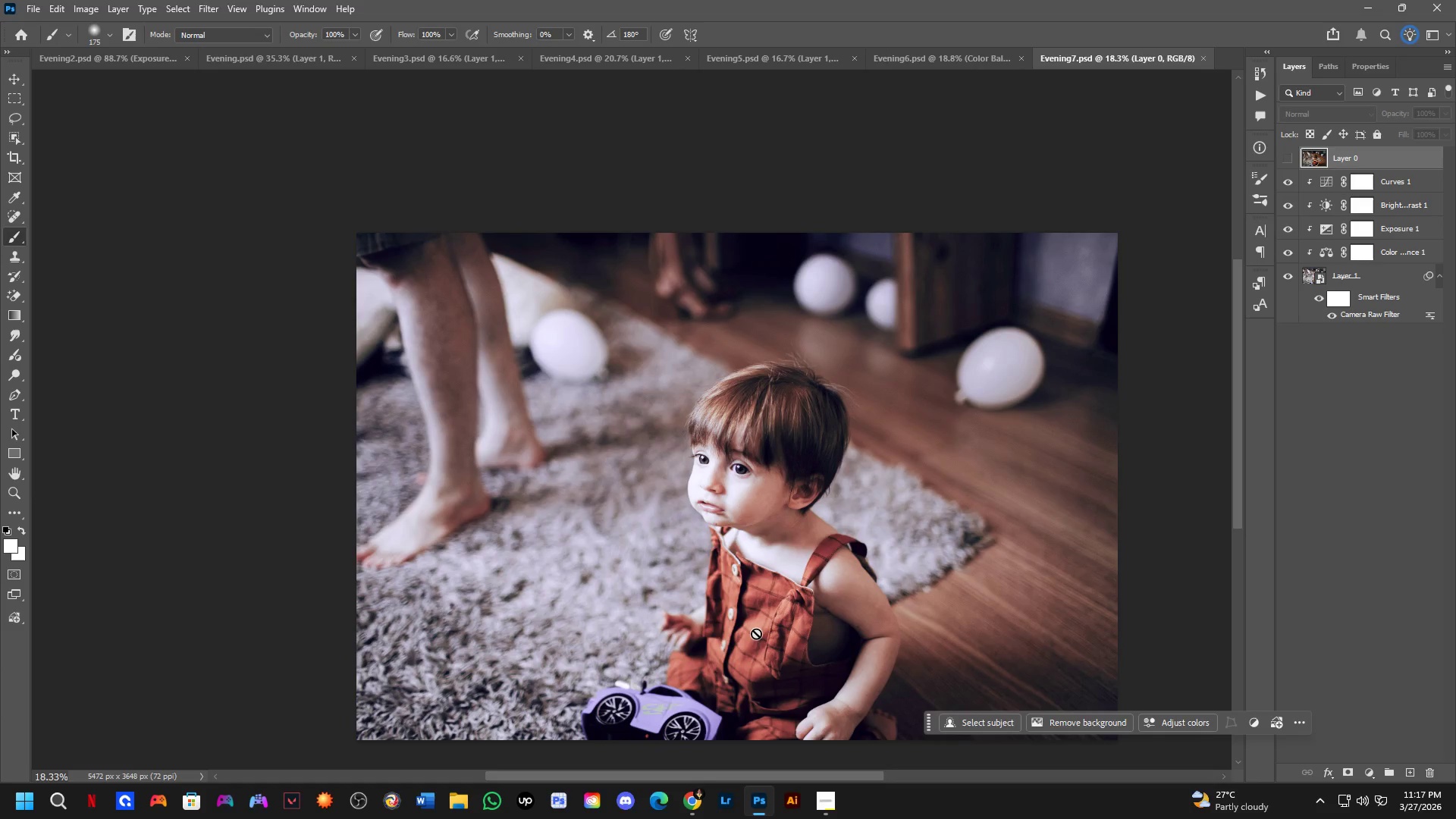 
scroll: coordinate [799, 497], scroll_direction: up, amount: 1.0
 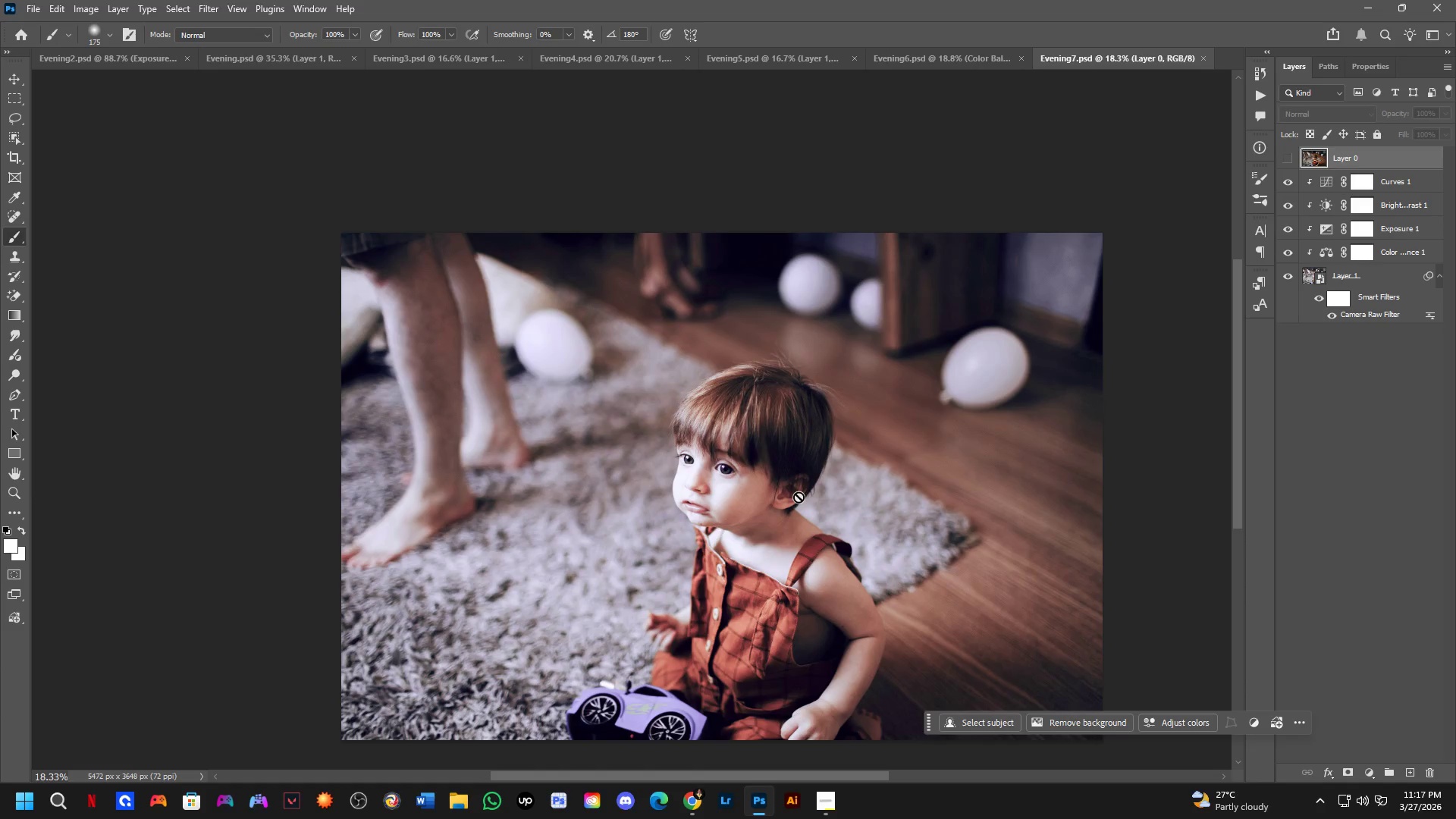 
hold_key(key=Space, duration=0.5)
 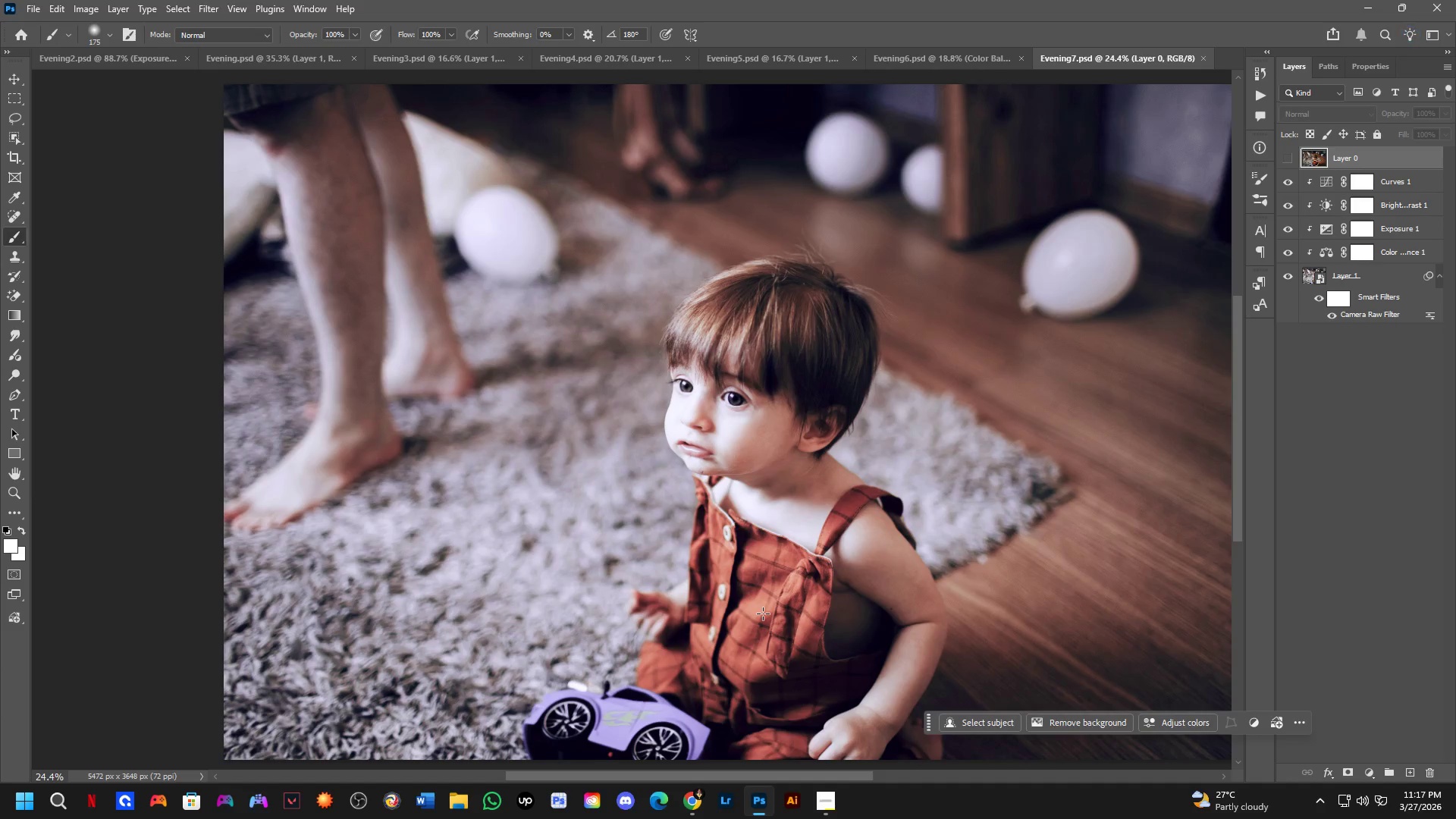 
left_click_drag(start_coordinate=[757, 631], to_coordinate=[757, 615])
 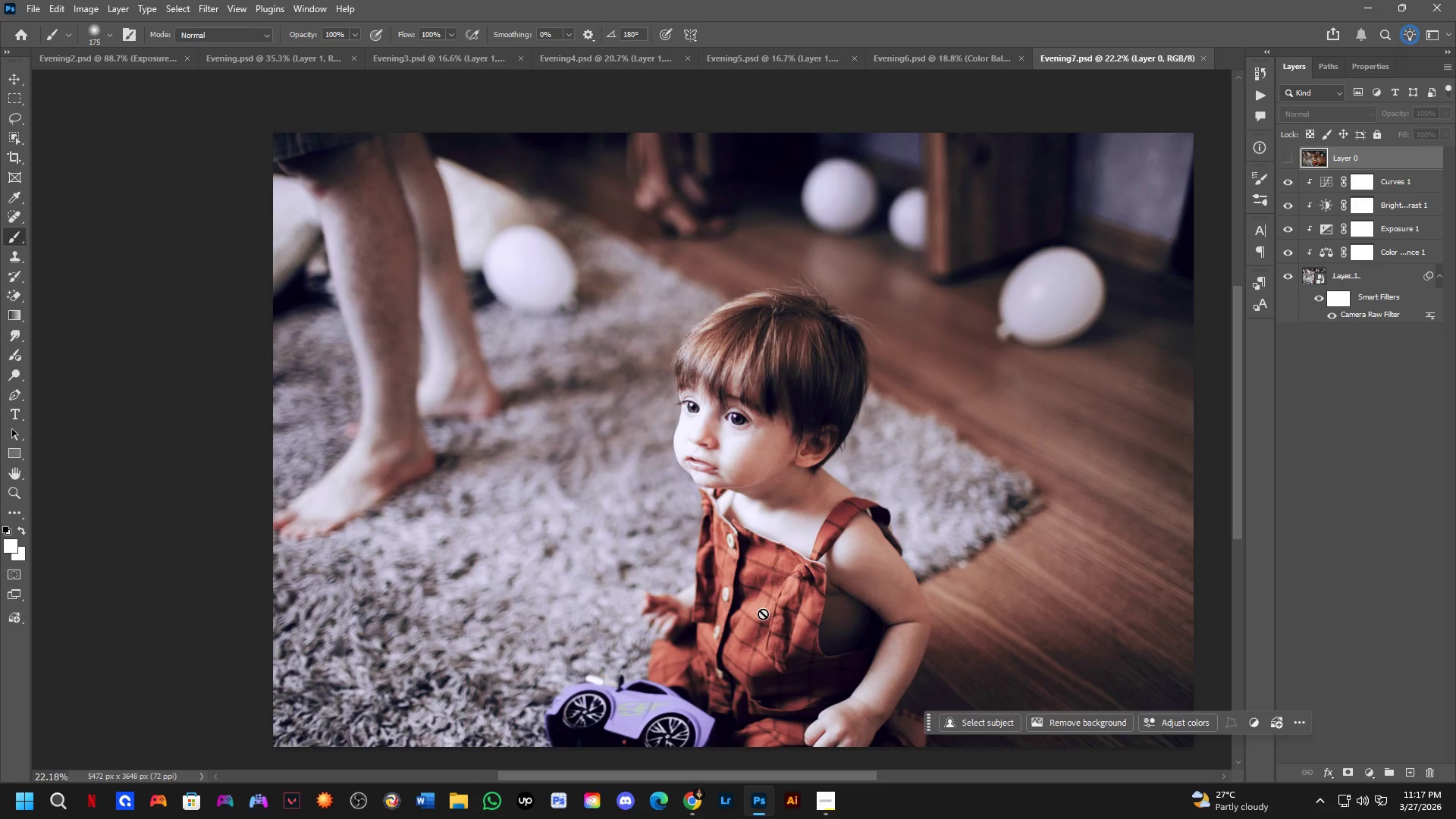 
scroll: coordinate [755, 633], scroll_direction: up, amount: 2.0
 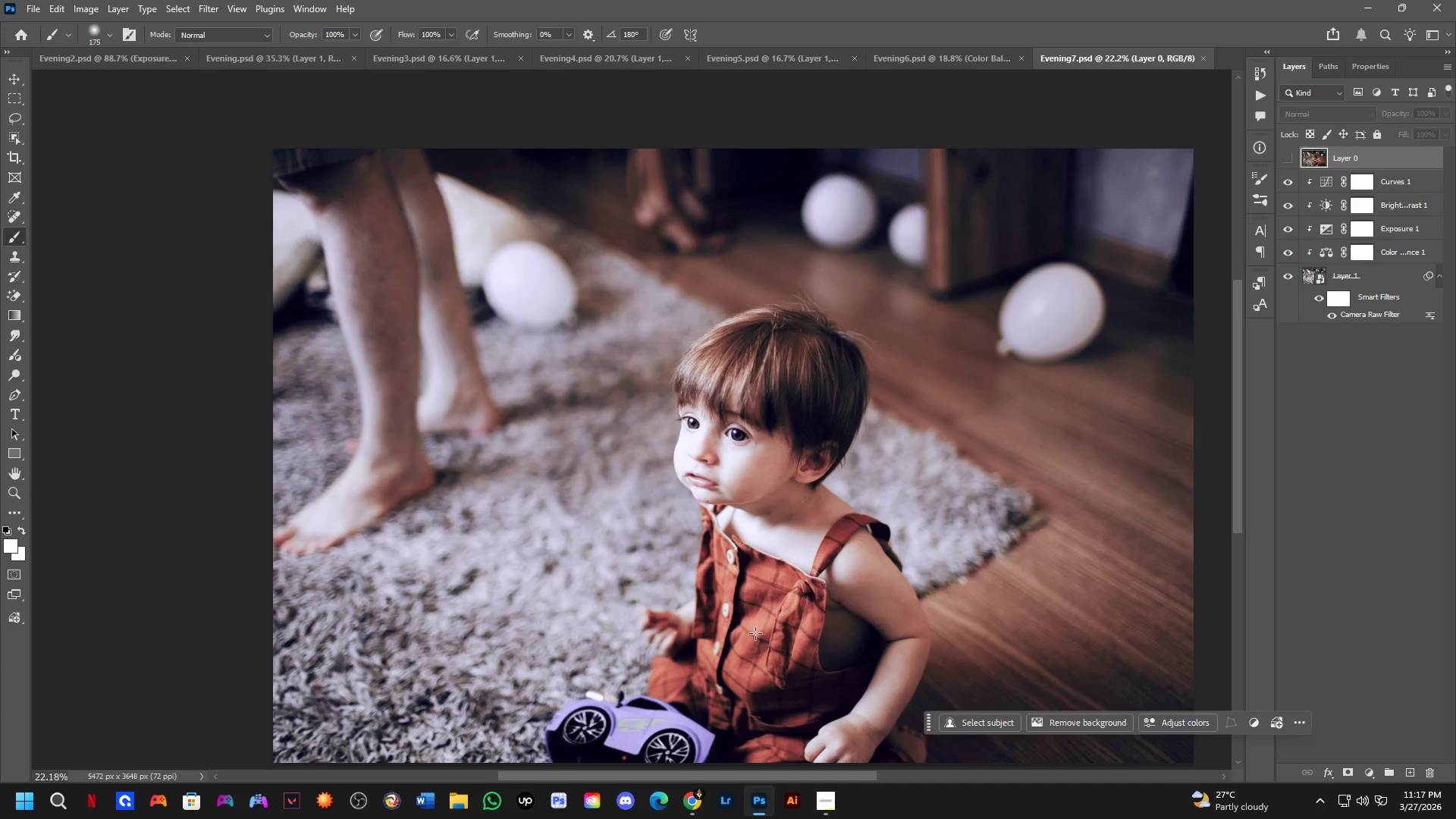 
hold_key(key=Space, duration=1.36)
 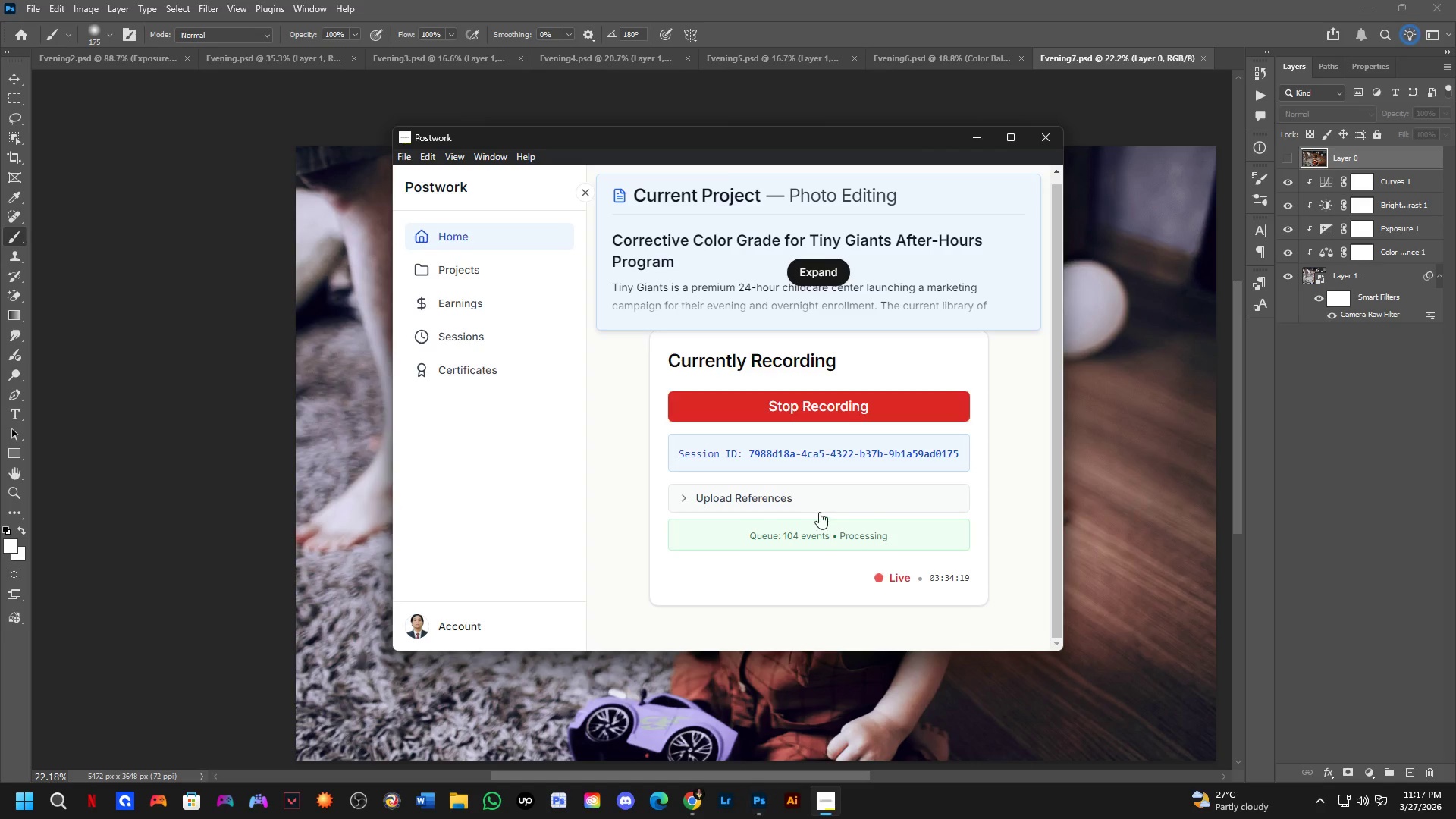 
left_click_drag(start_coordinate=[801, 510], to_coordinate=[824, 523])
 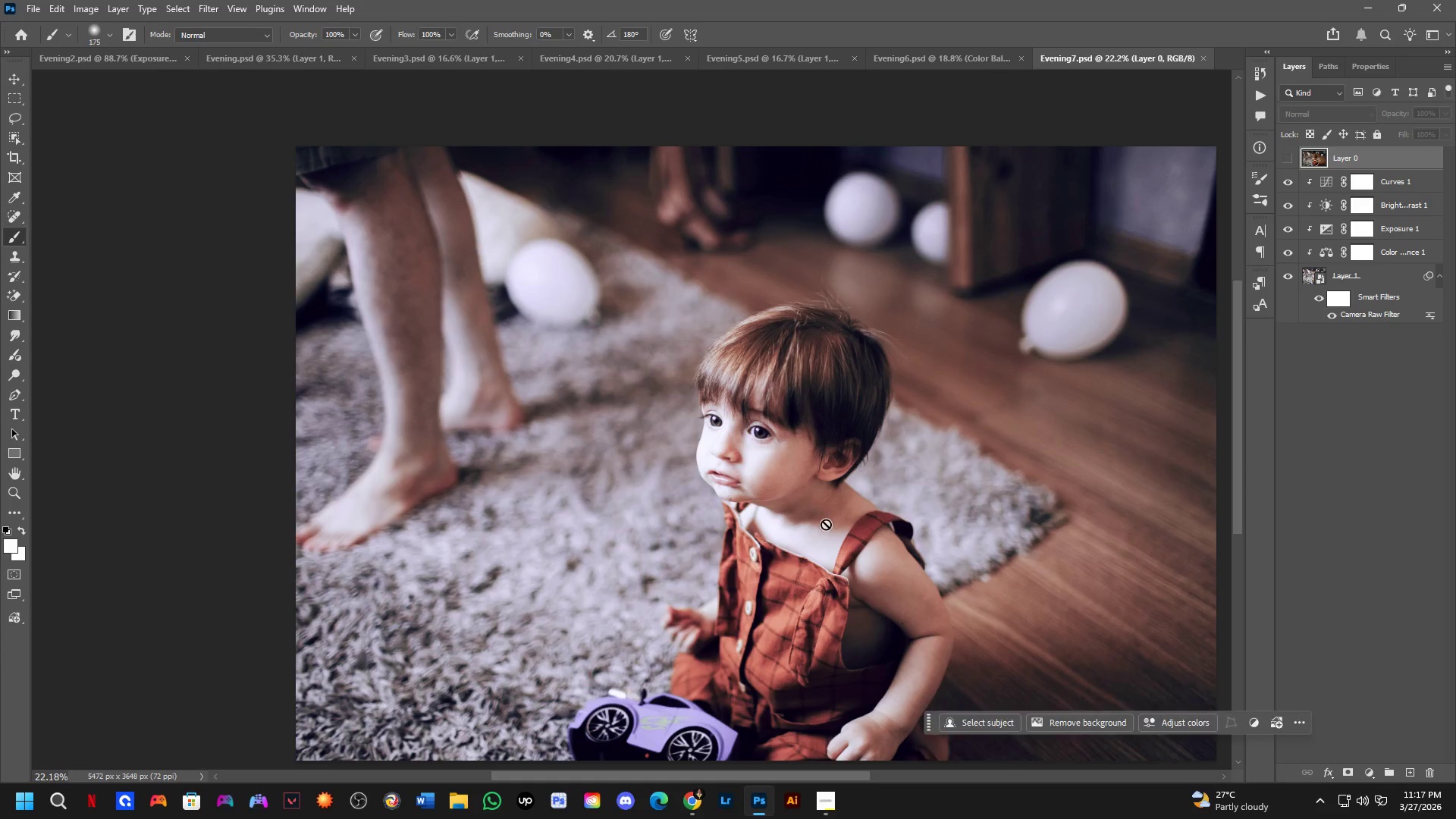 
scroll: coordinate [763, 613], scroll_direction: none, amount: 0.0
 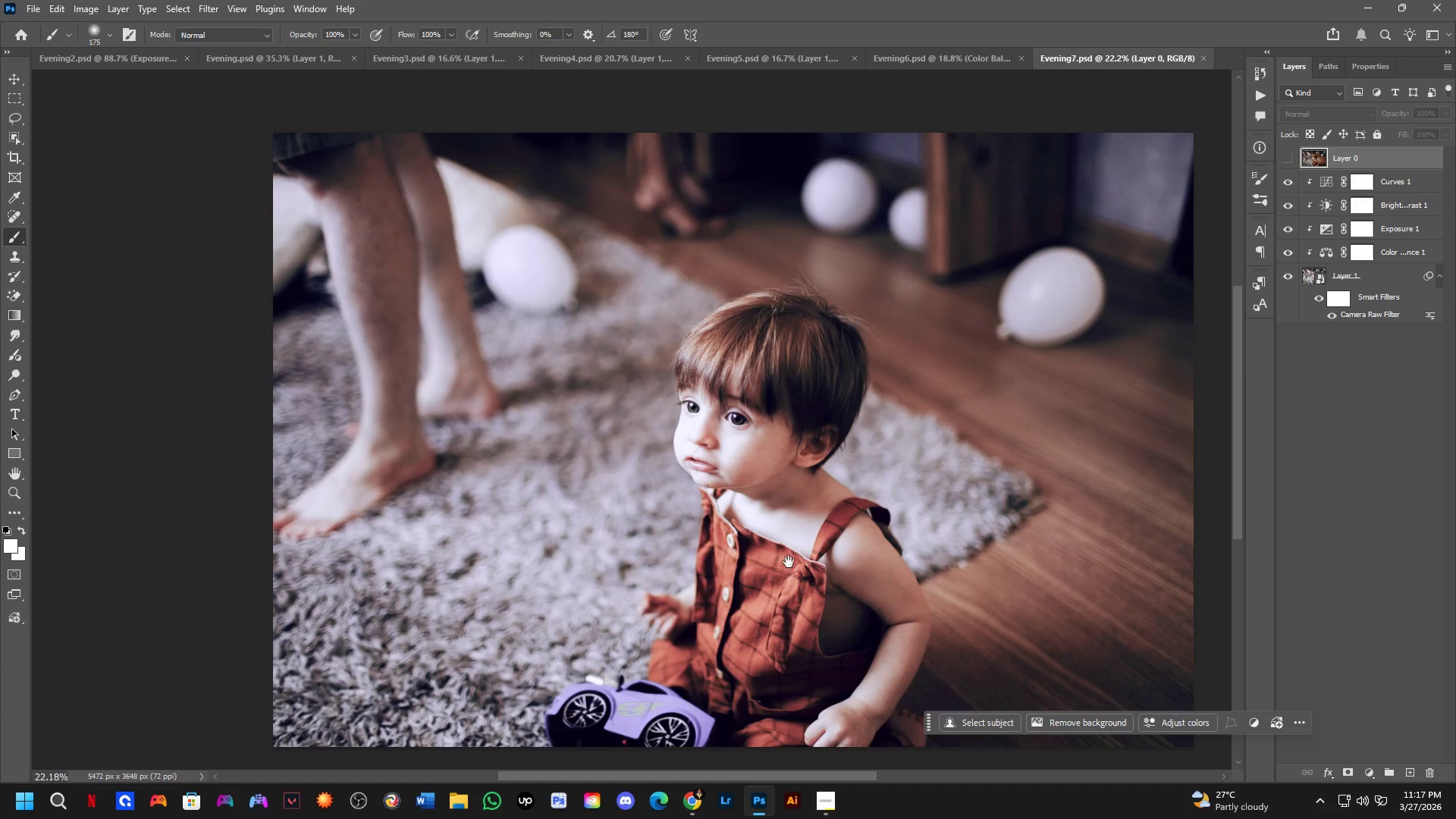 
key(Alt+AltLeft)
 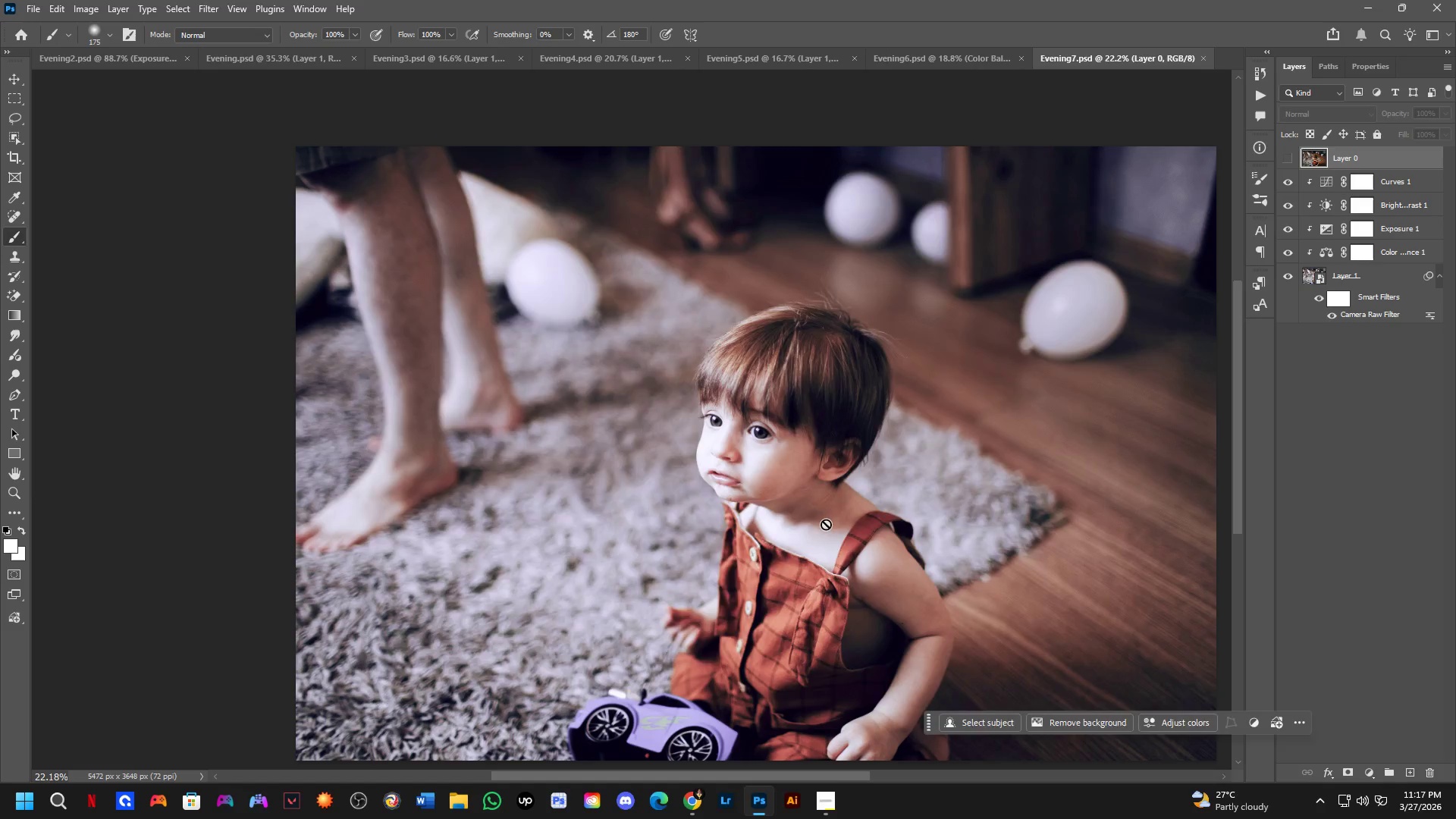 
key(Alt+Tab)